 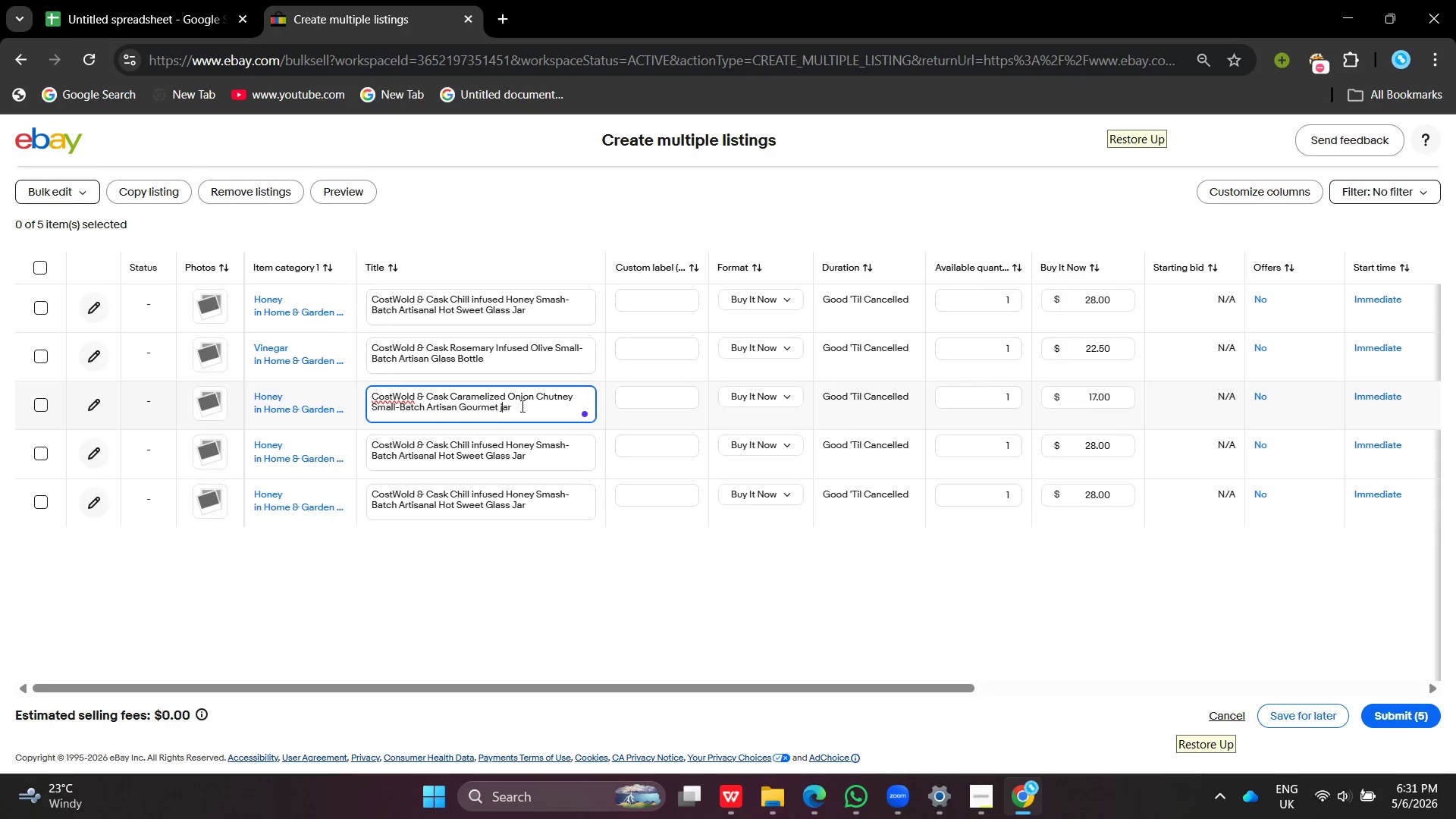 
left_click_drag(start_coordinate=[521, 406], to_coordinate=[350, 386])
 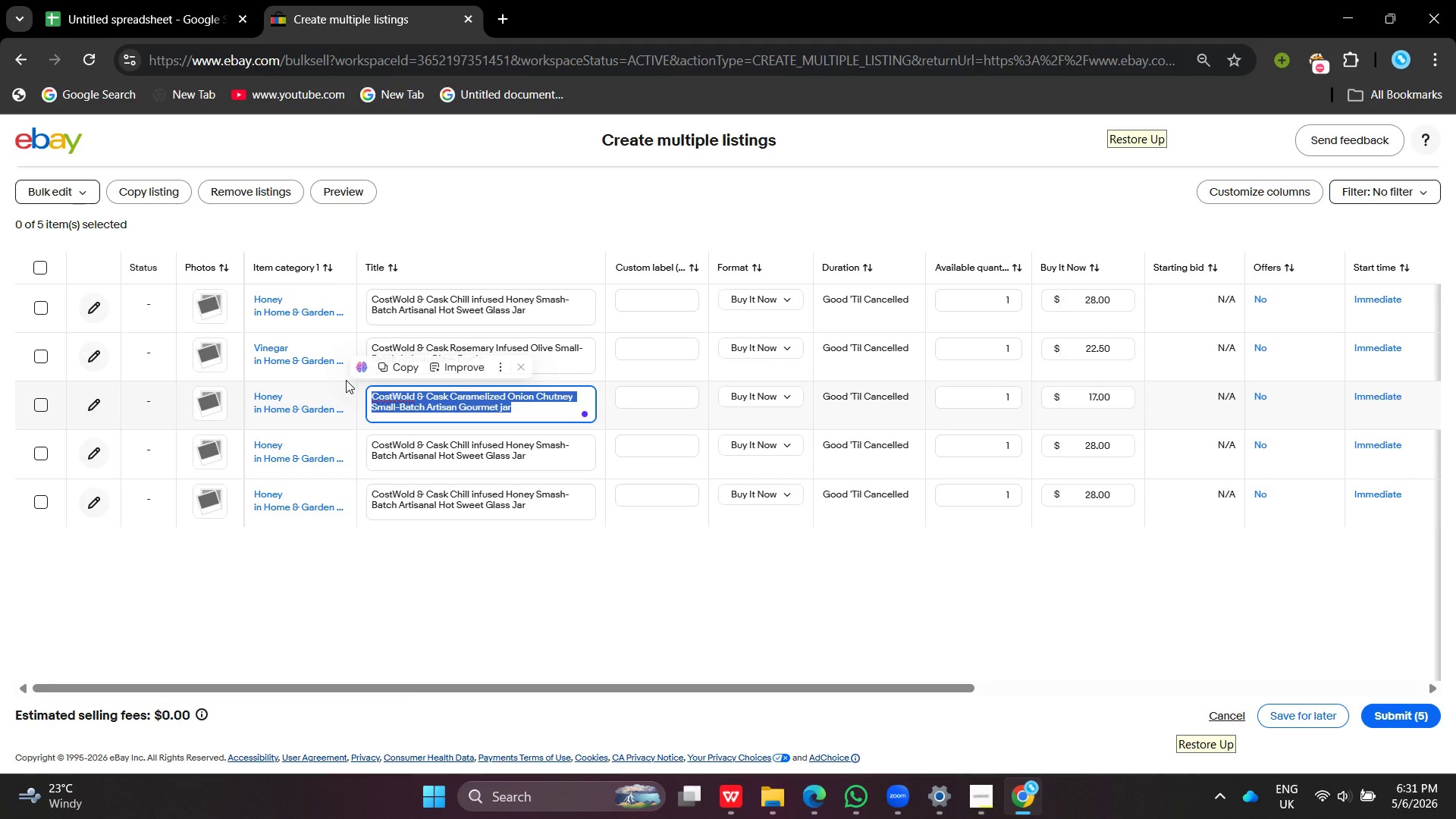 
hold_key(key=ControlLeft, duration=1.06)
 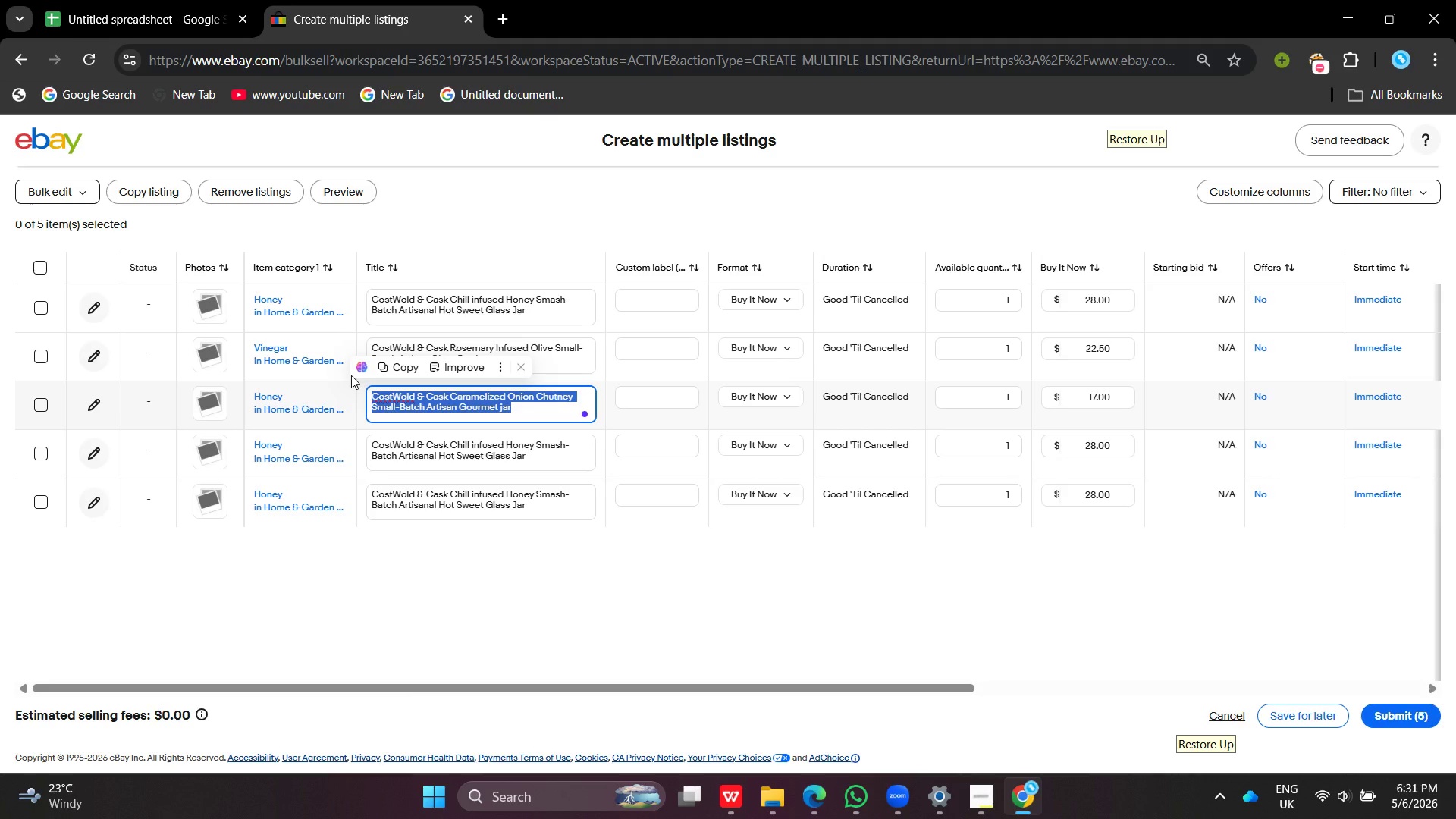 
key(Control+C)
 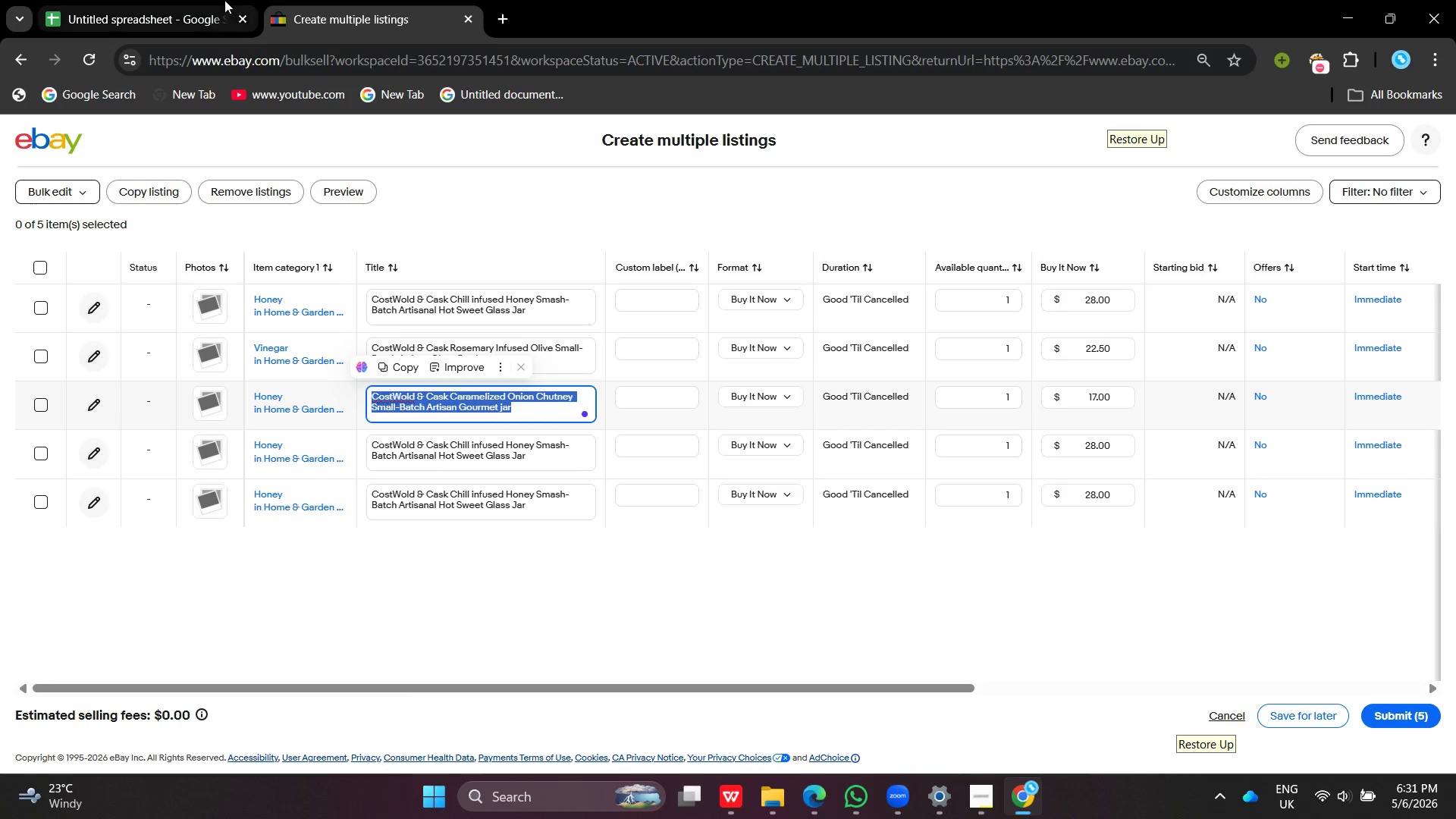 
left_click([224, 0])
 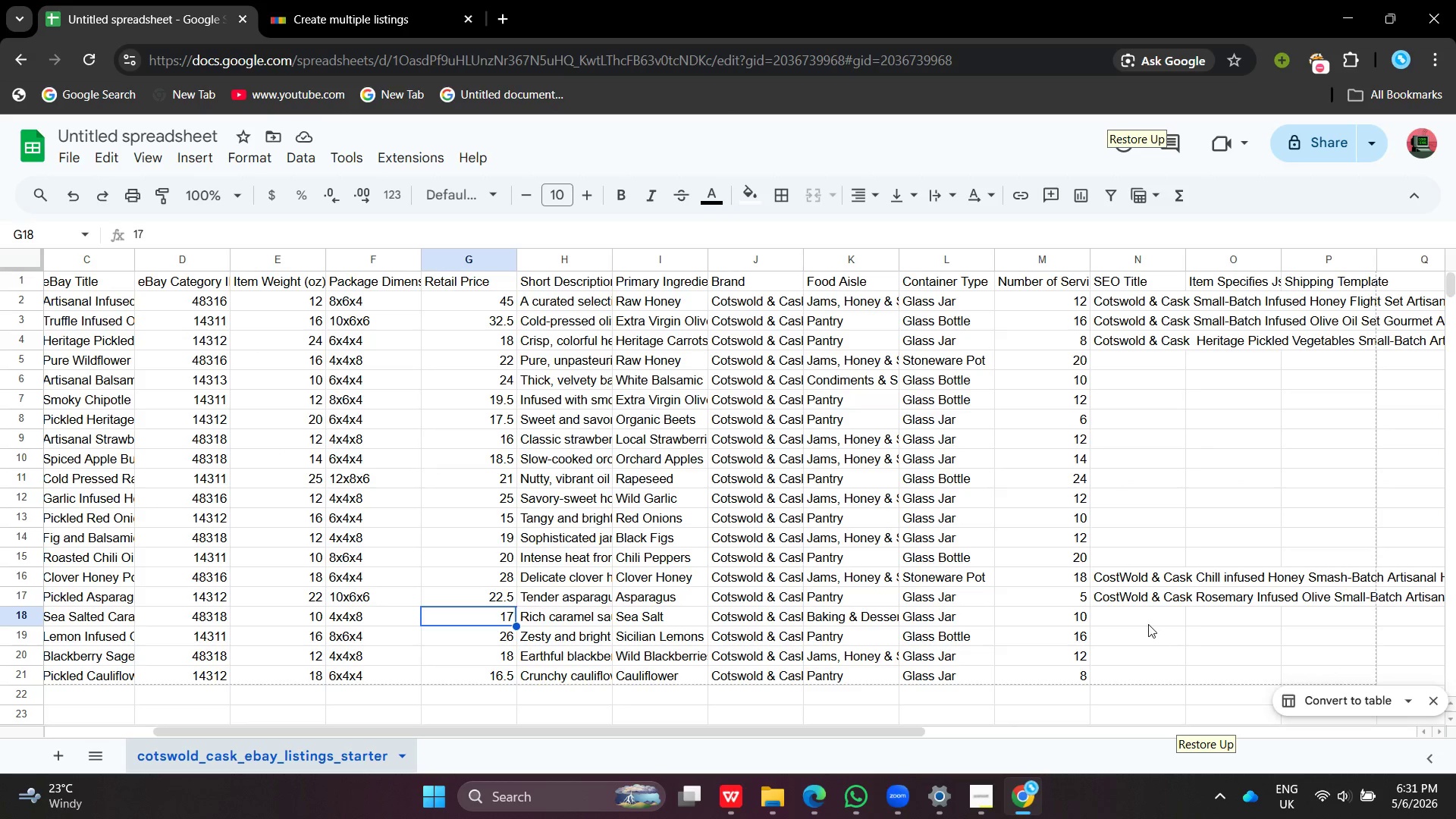 
double_click([1146, 623])
 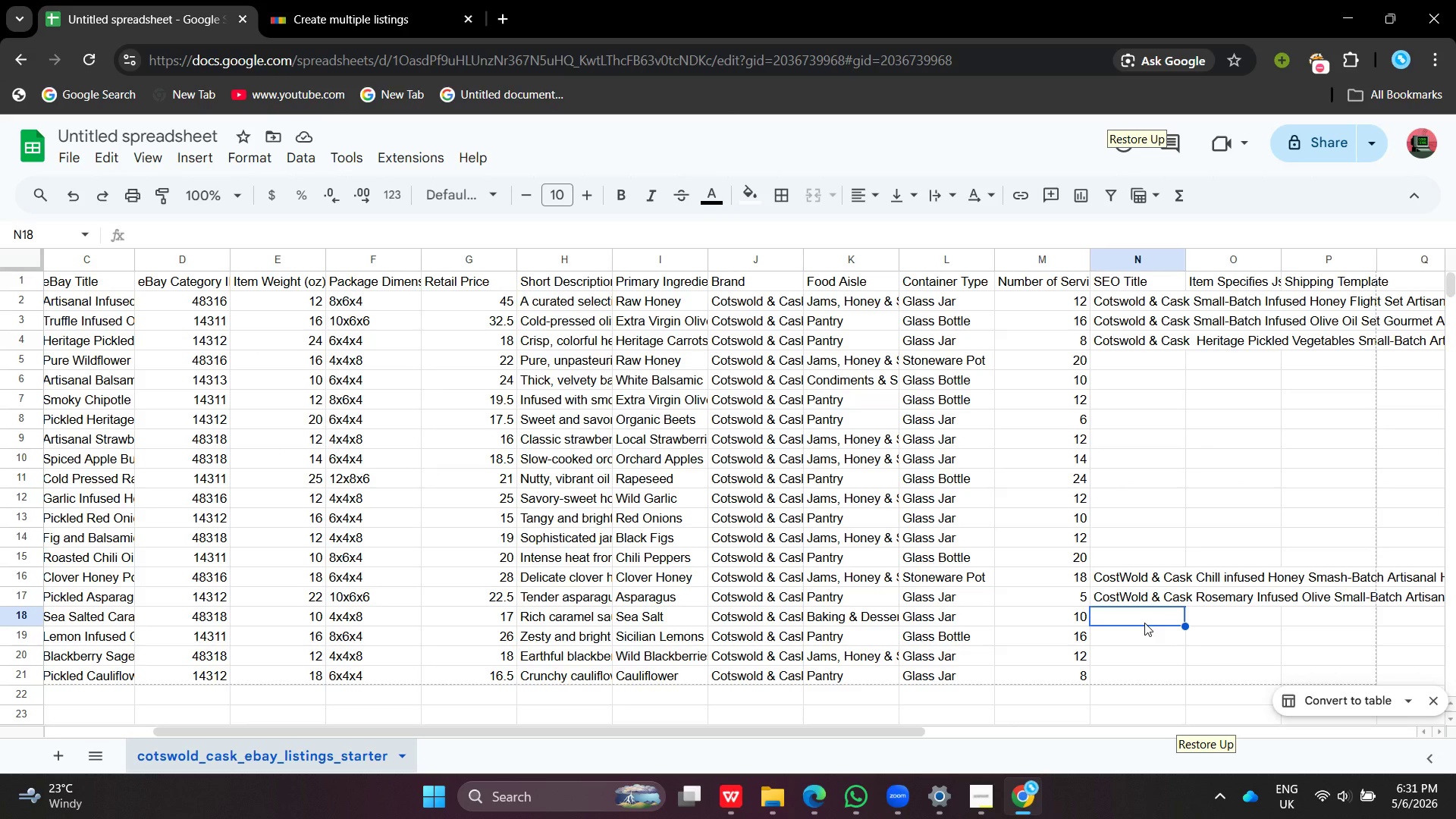 
key(Control+ControlLeft)
 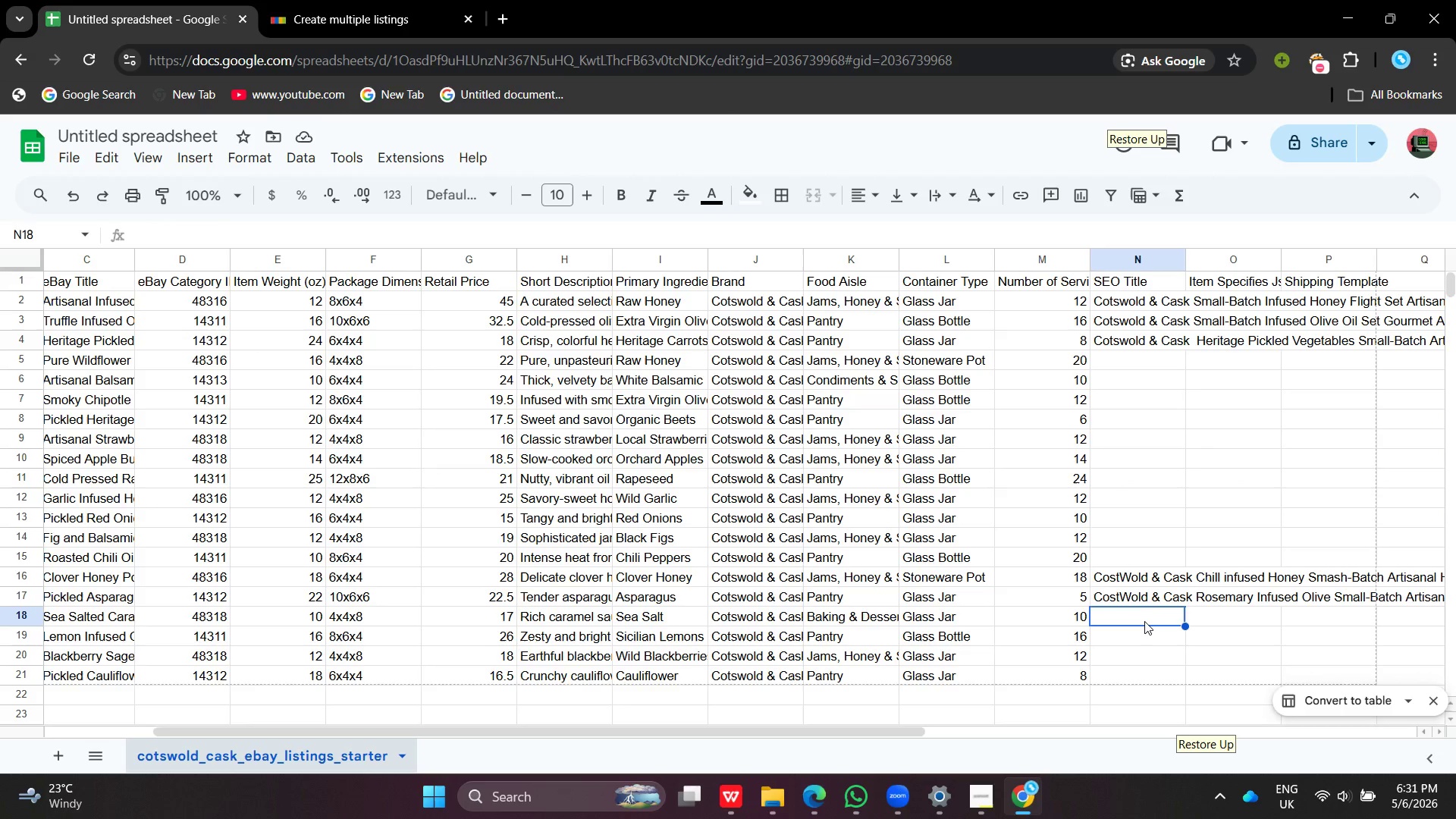 
key(Control+V)
 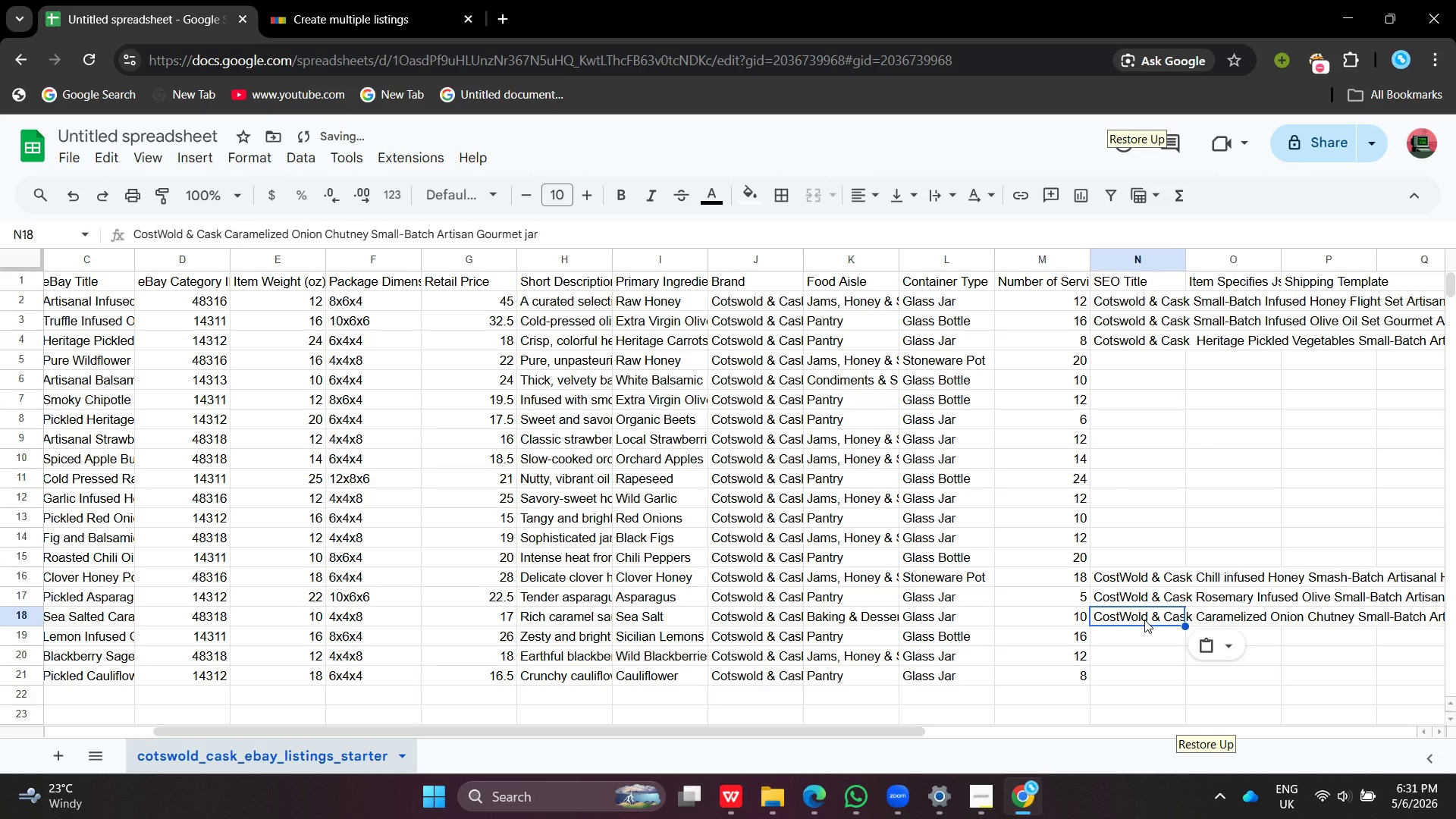 
key(Control+ControlLeft)
 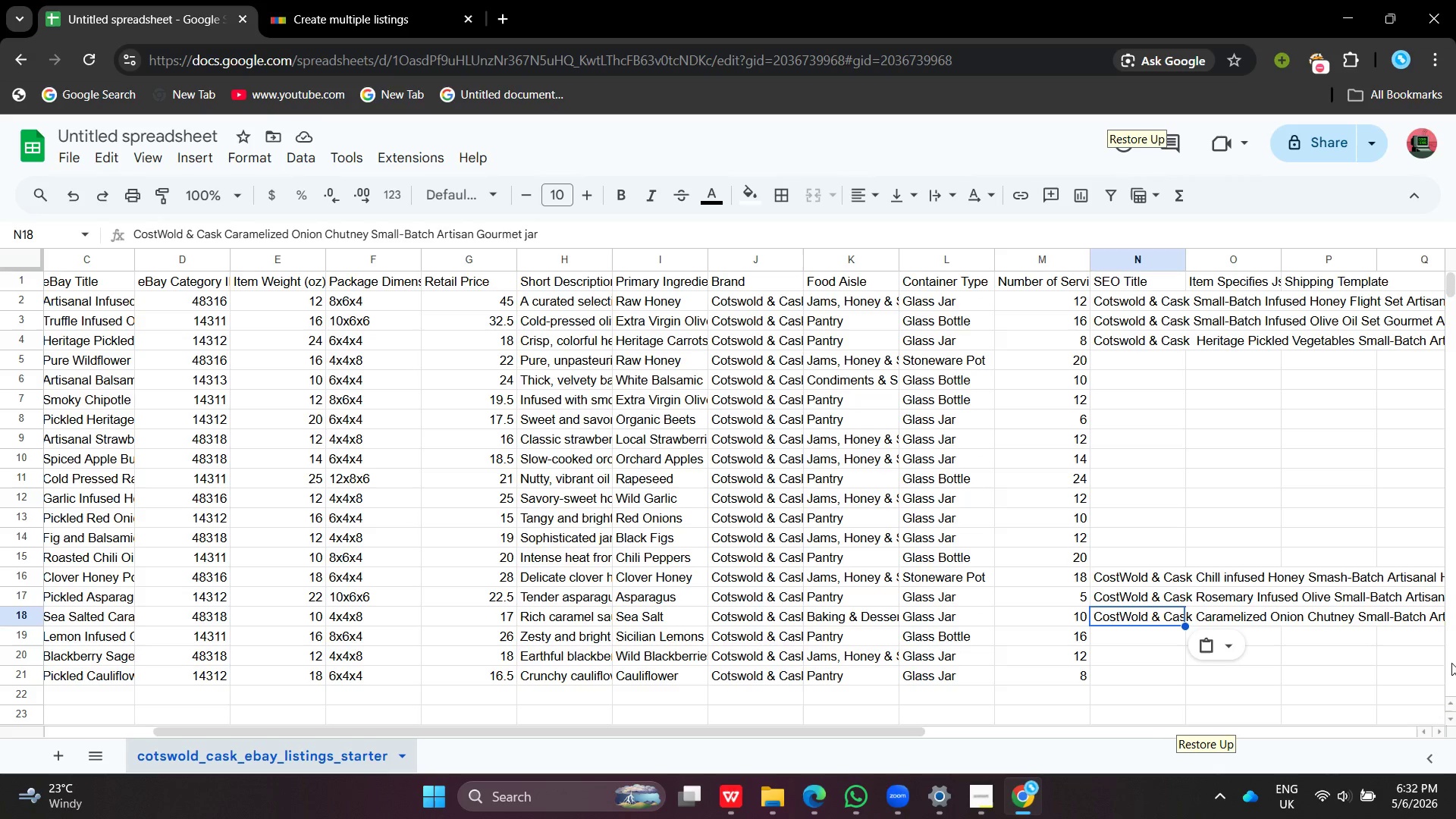 
wait(64.33)
 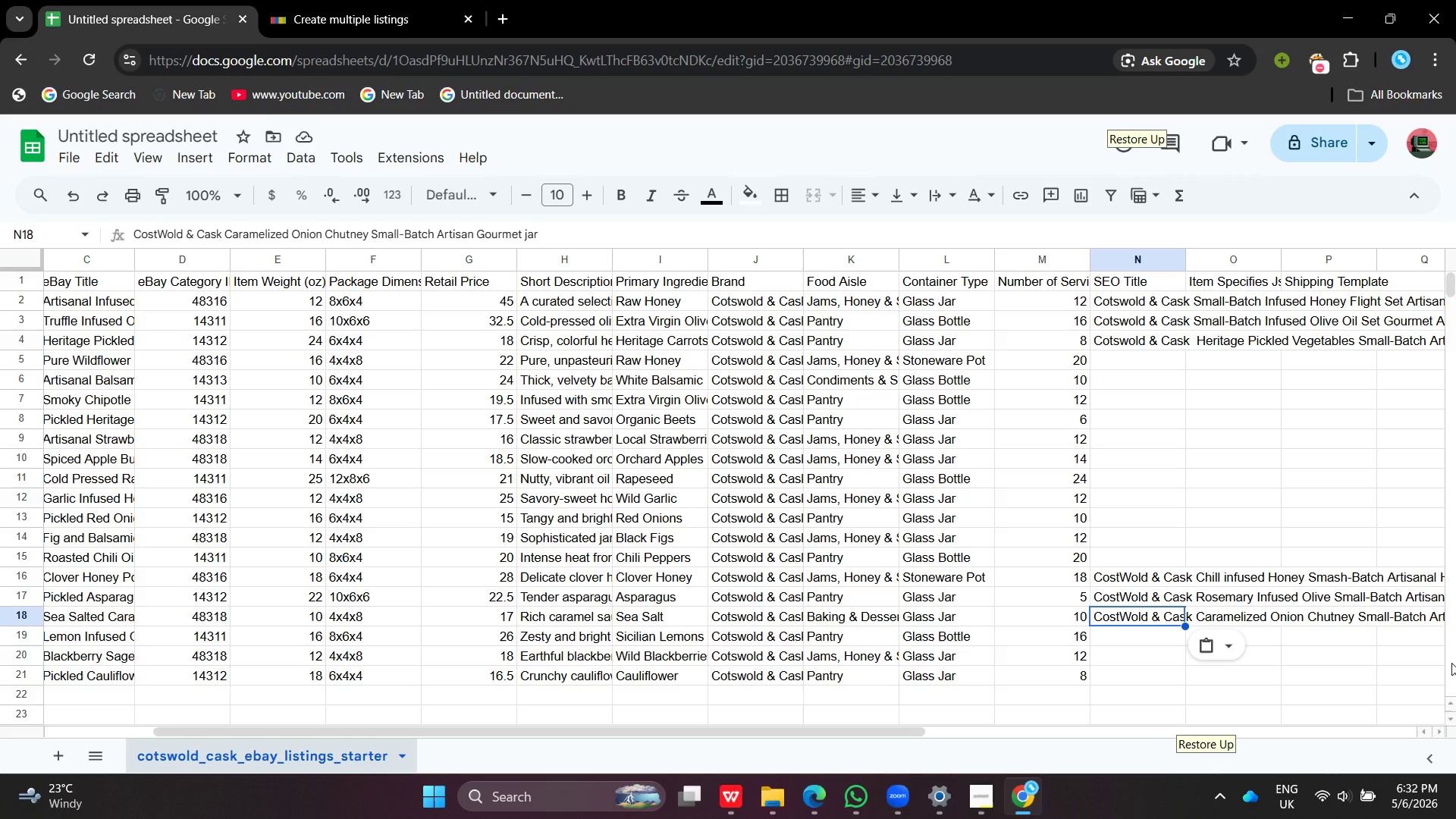 
left_click([322, 0])